 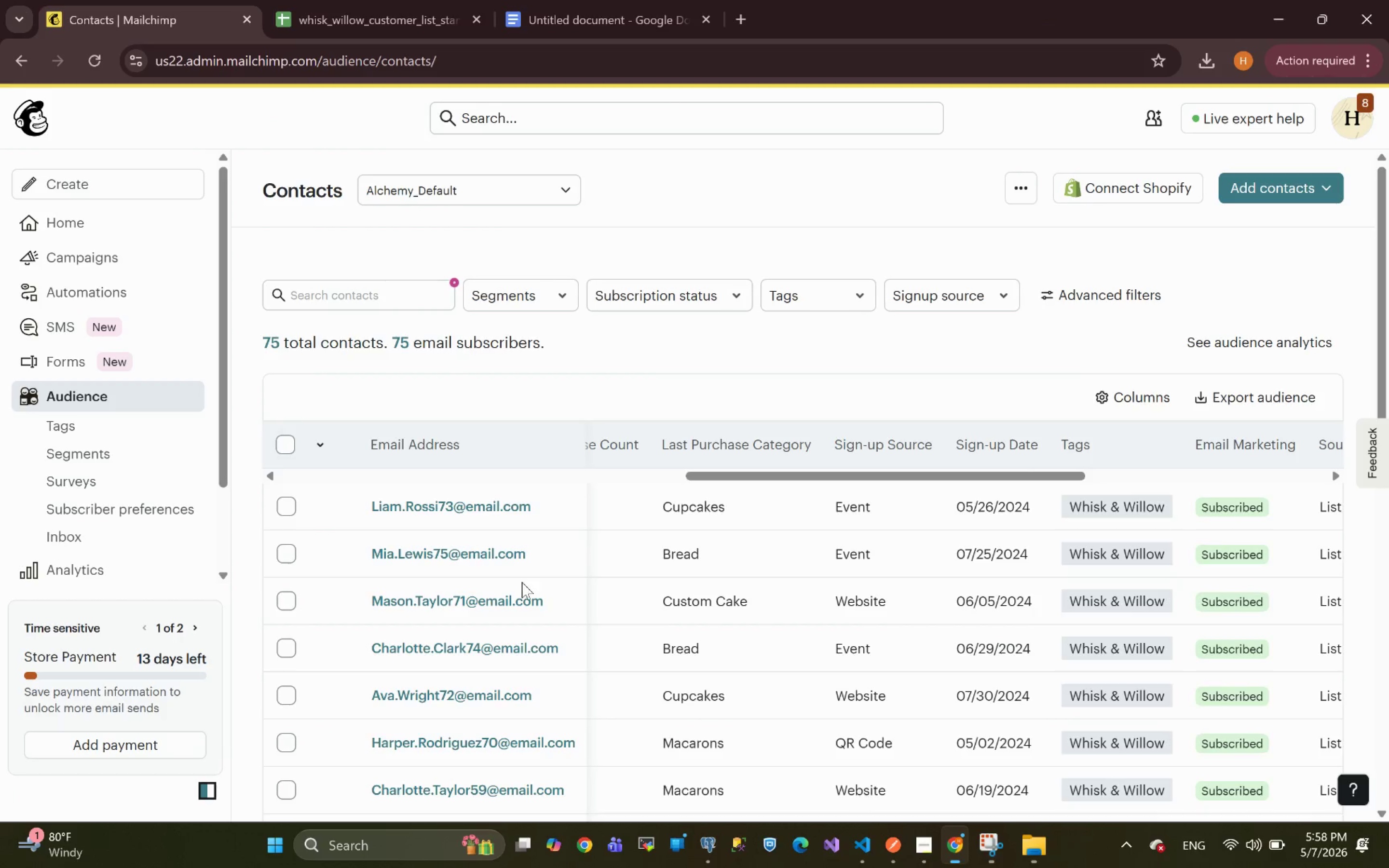 
left_click([107, 453])
 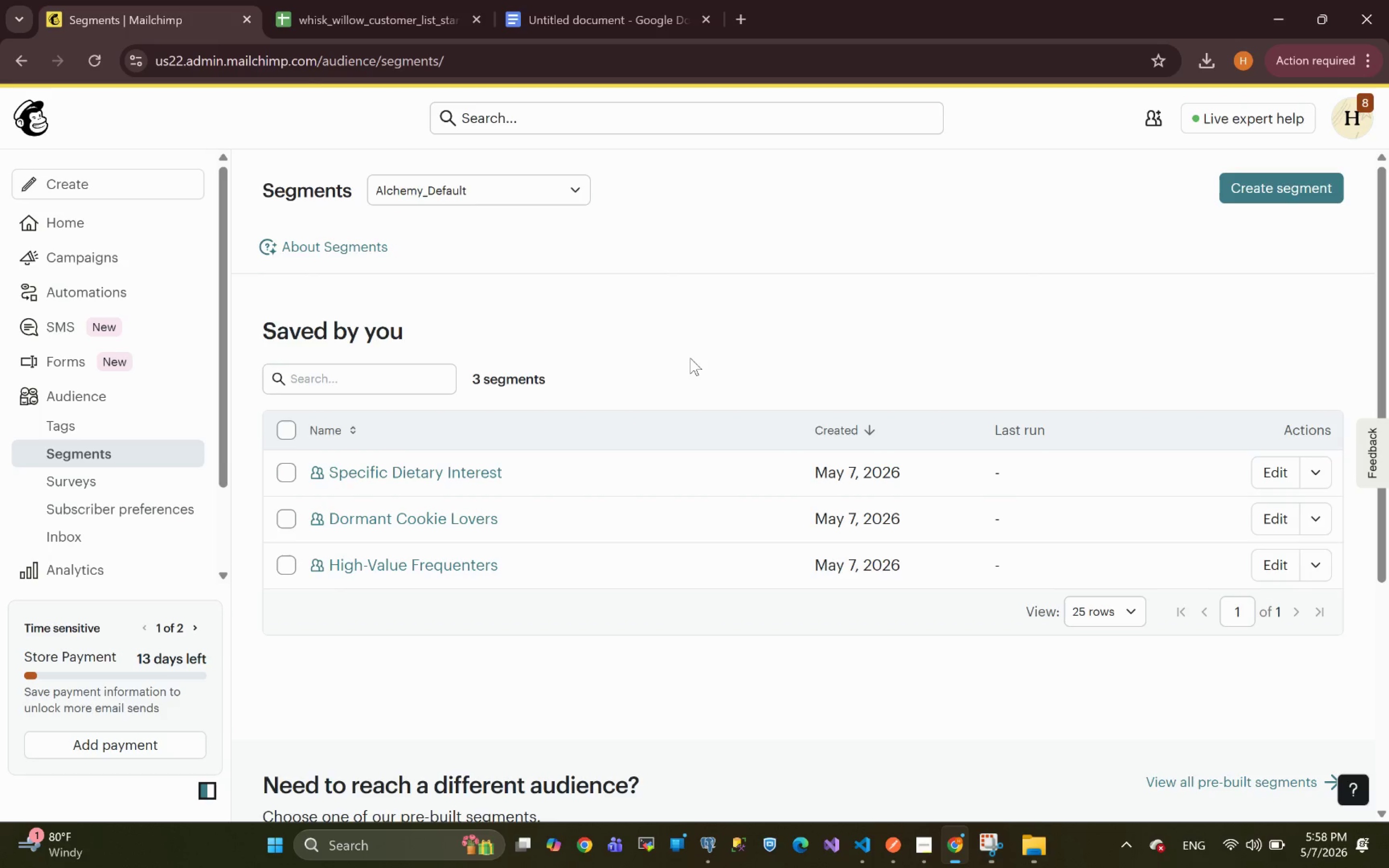 
wait(15.46)
 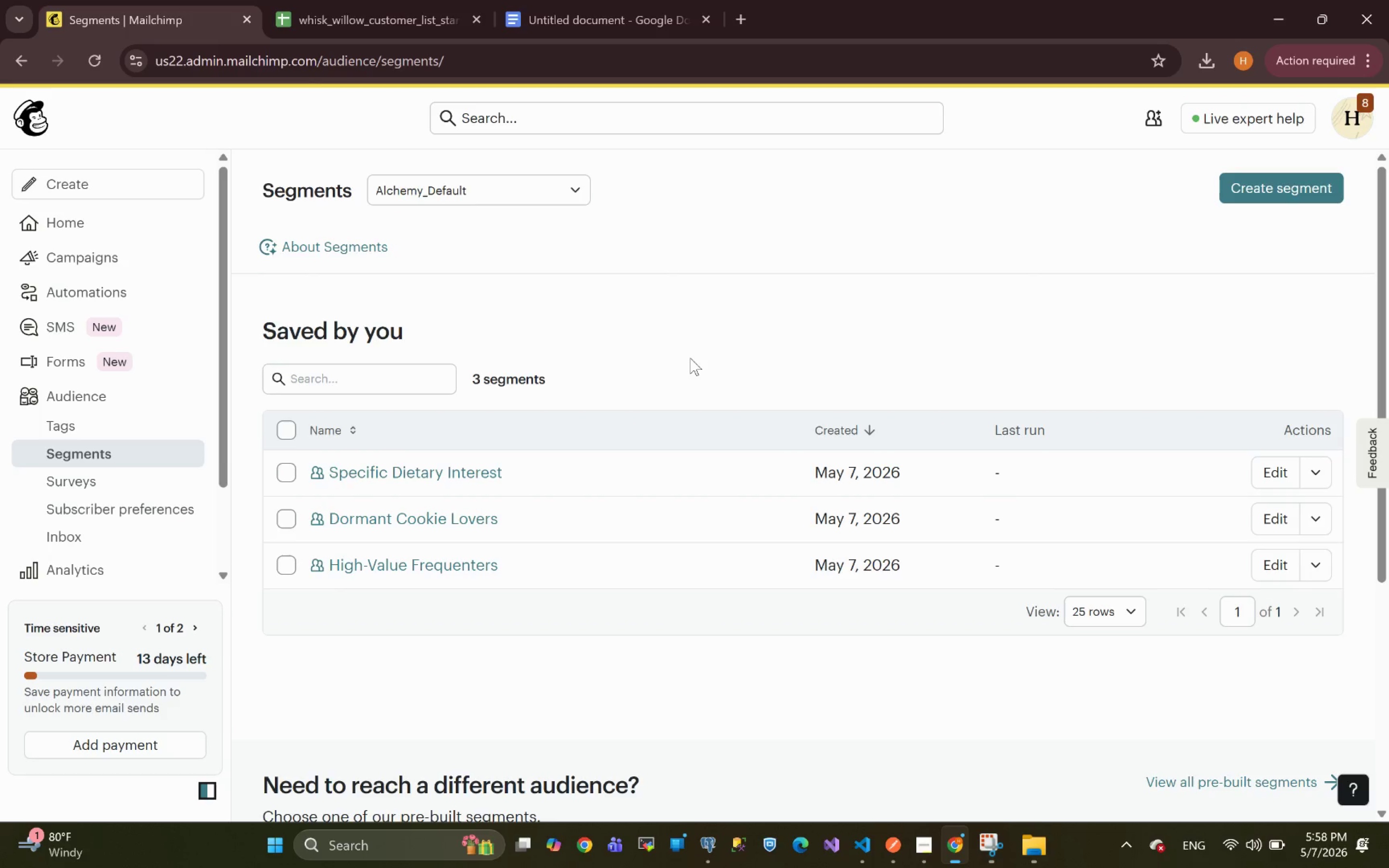 
left_click([288, 430])
 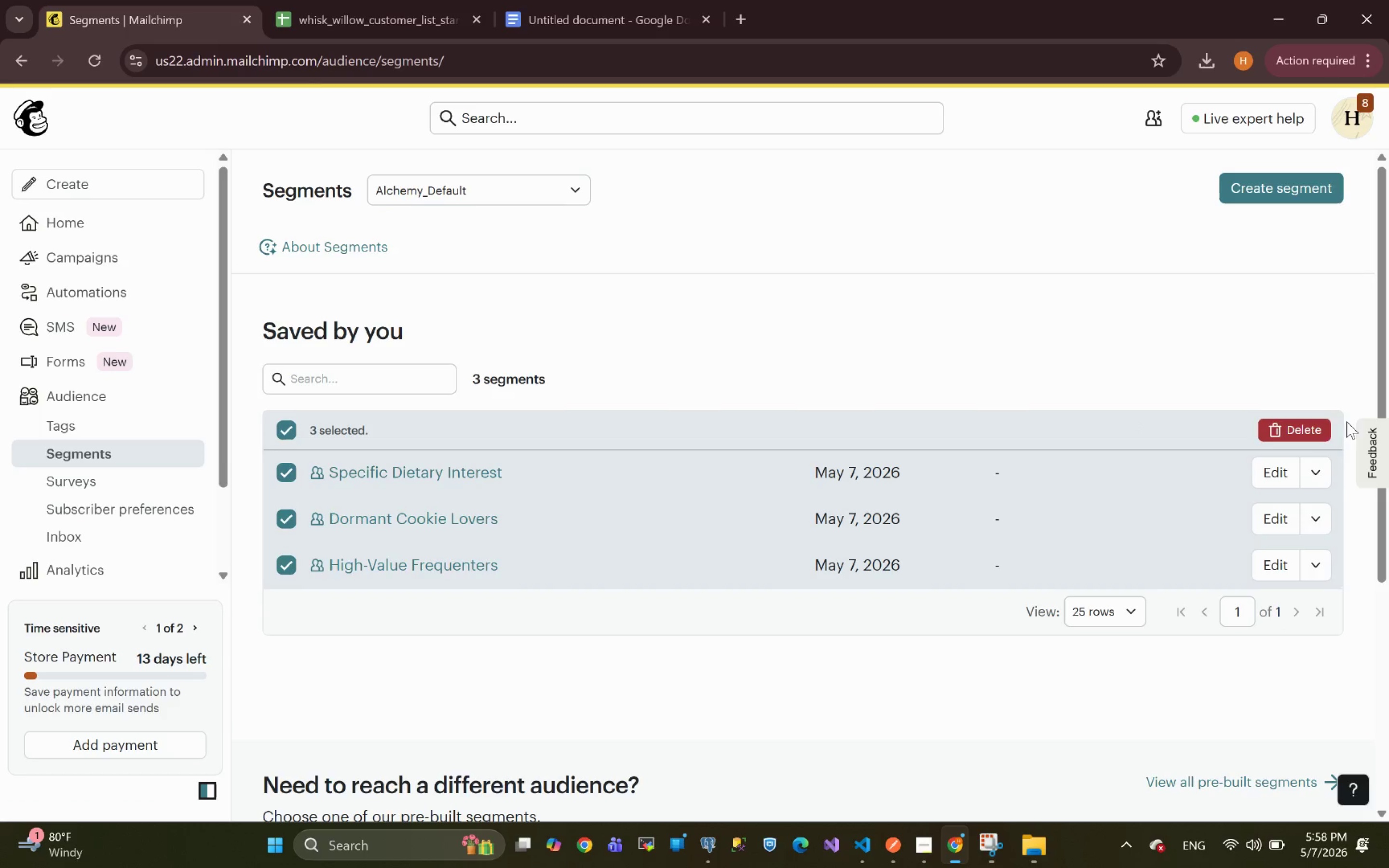 
left_click([1307, 424])
 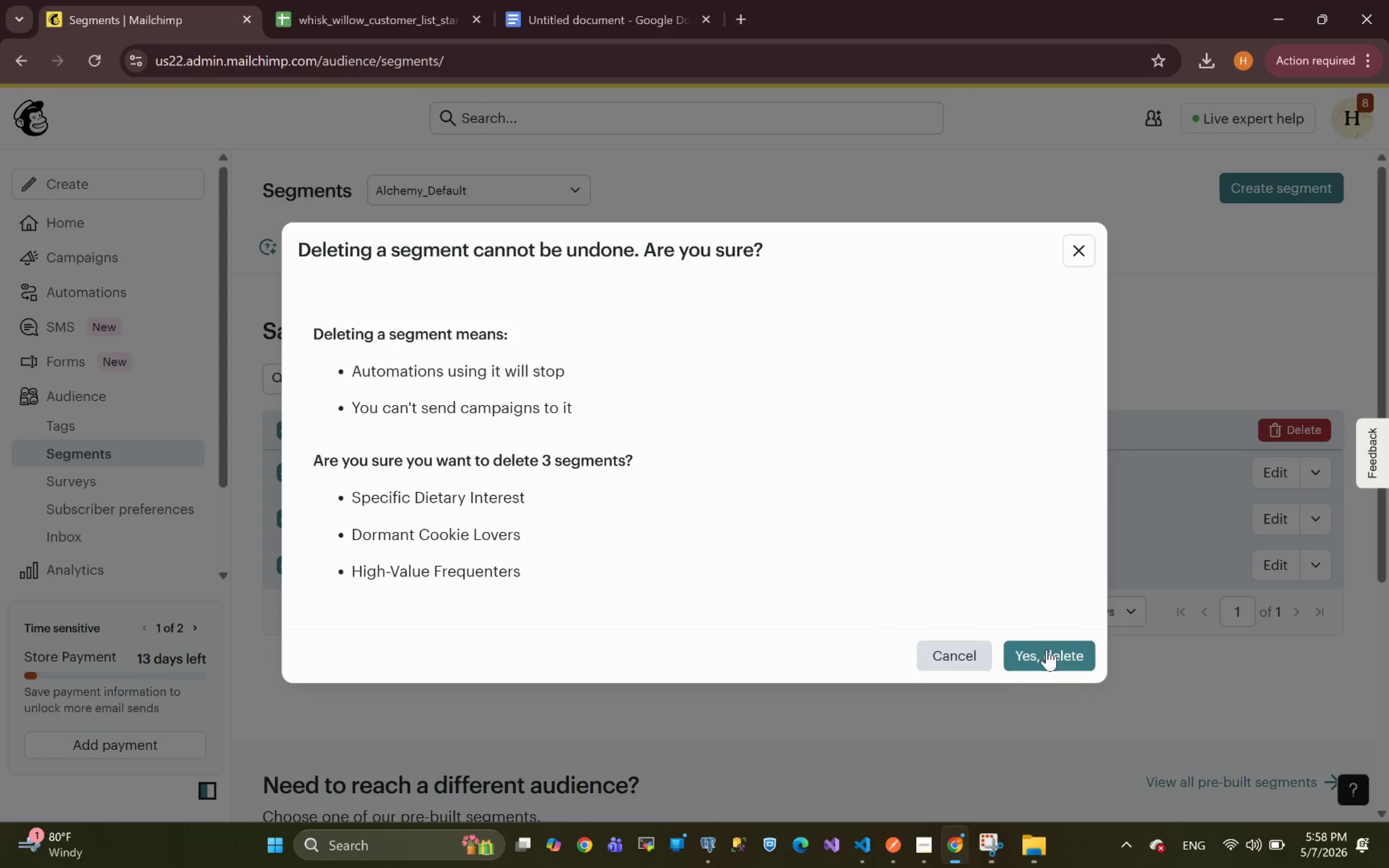 
left_click([1057, 656])
 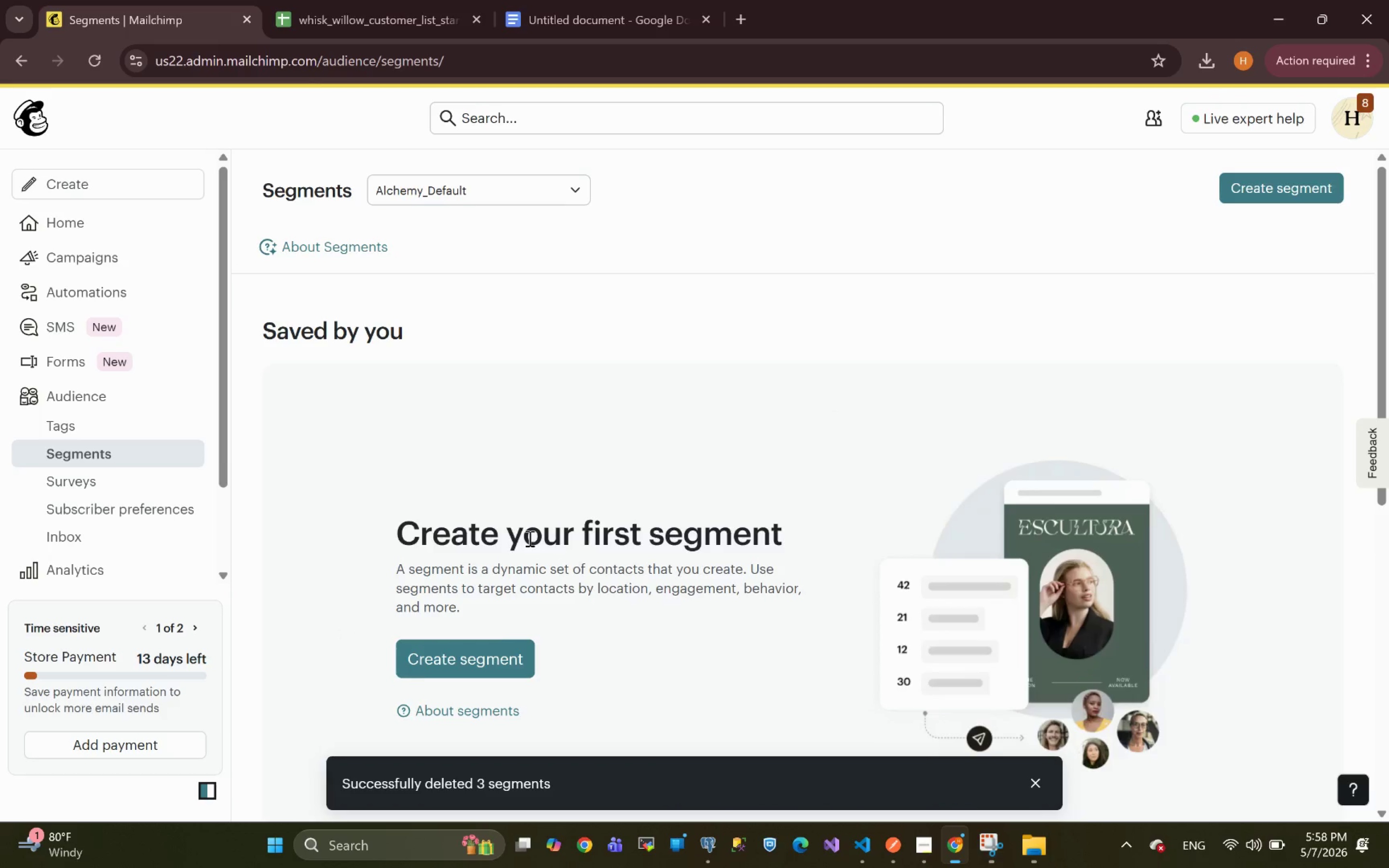 
left_click([458, 654])
 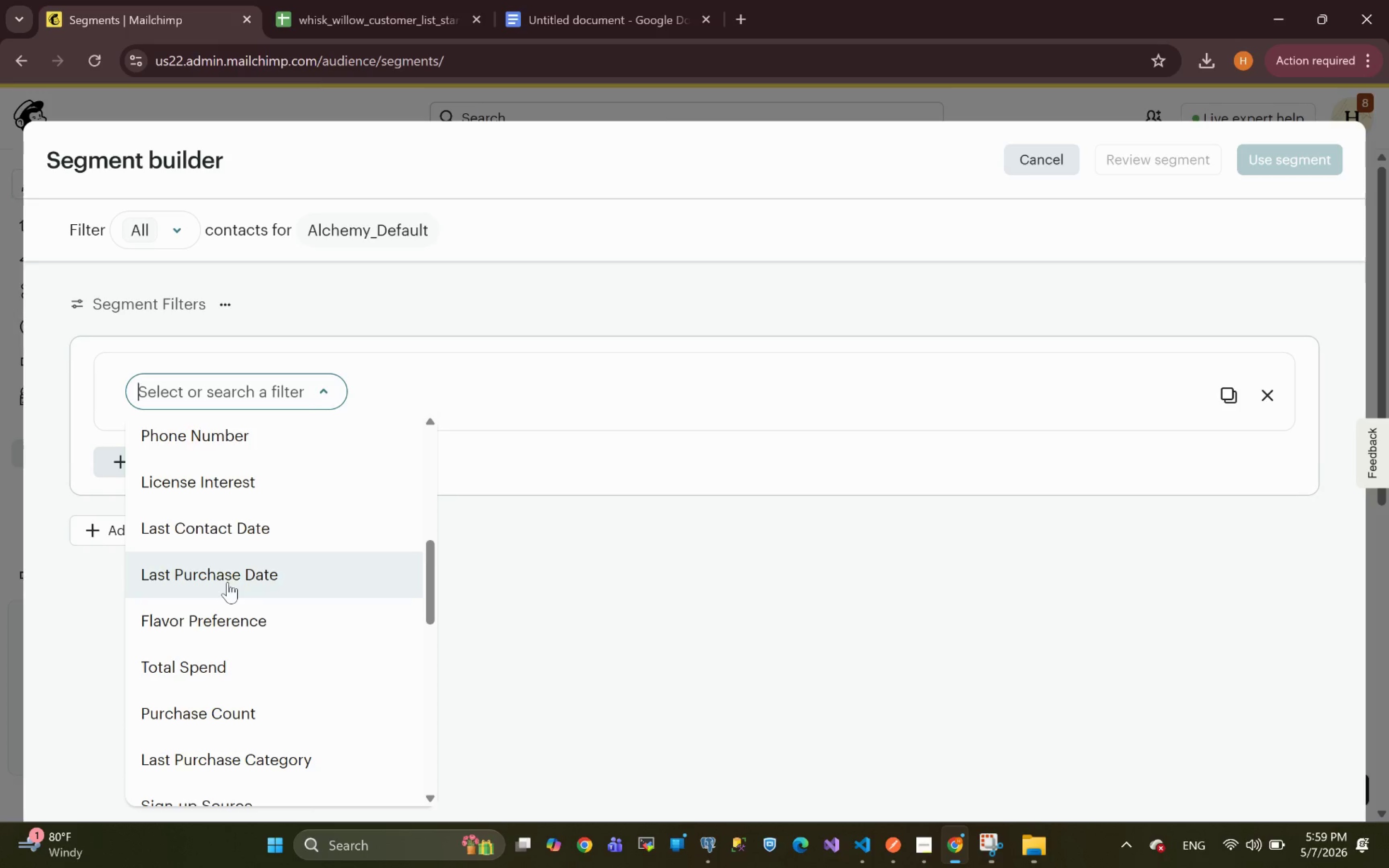 
wait(43.88)
 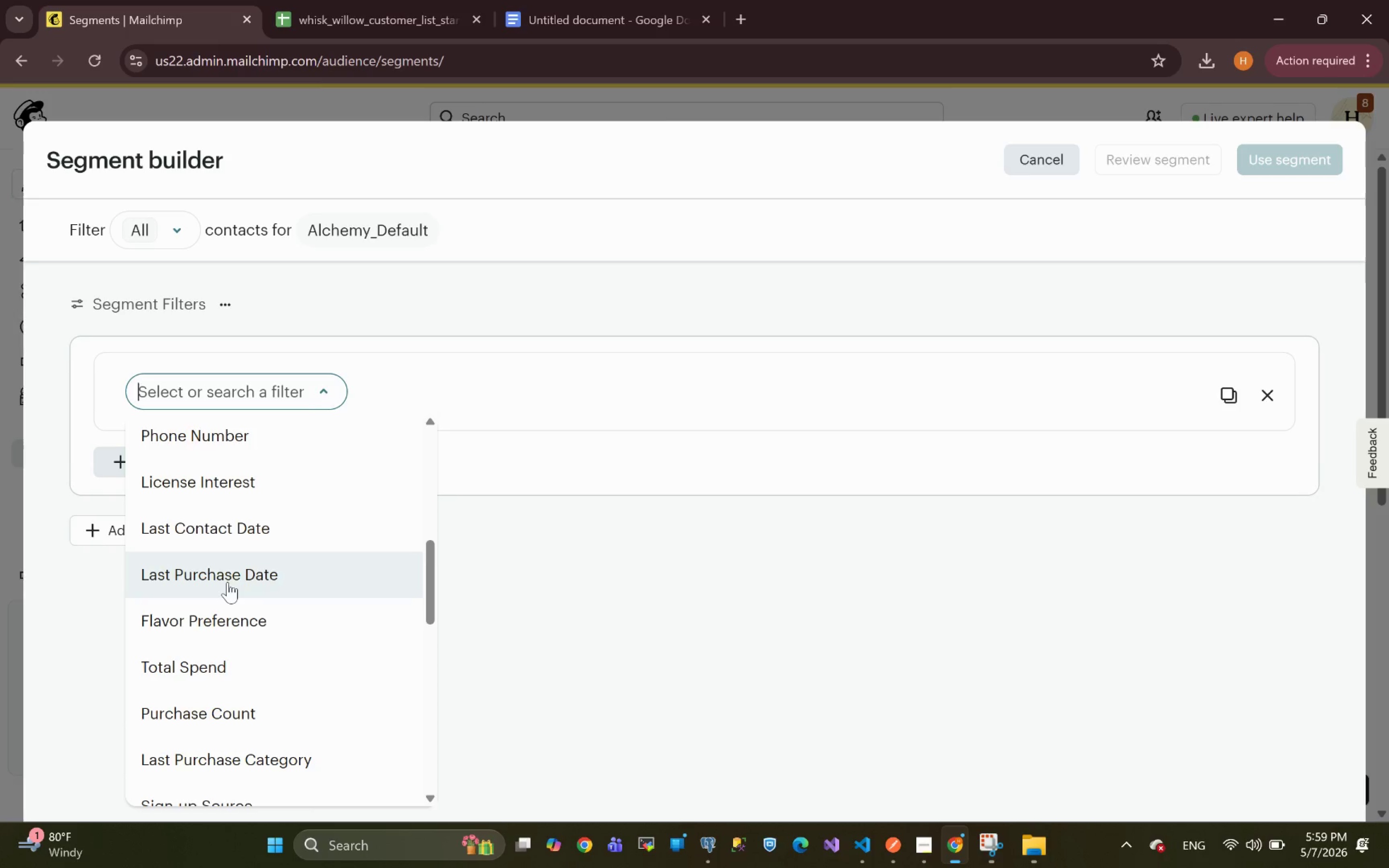 
mouse_move([218, 589])
 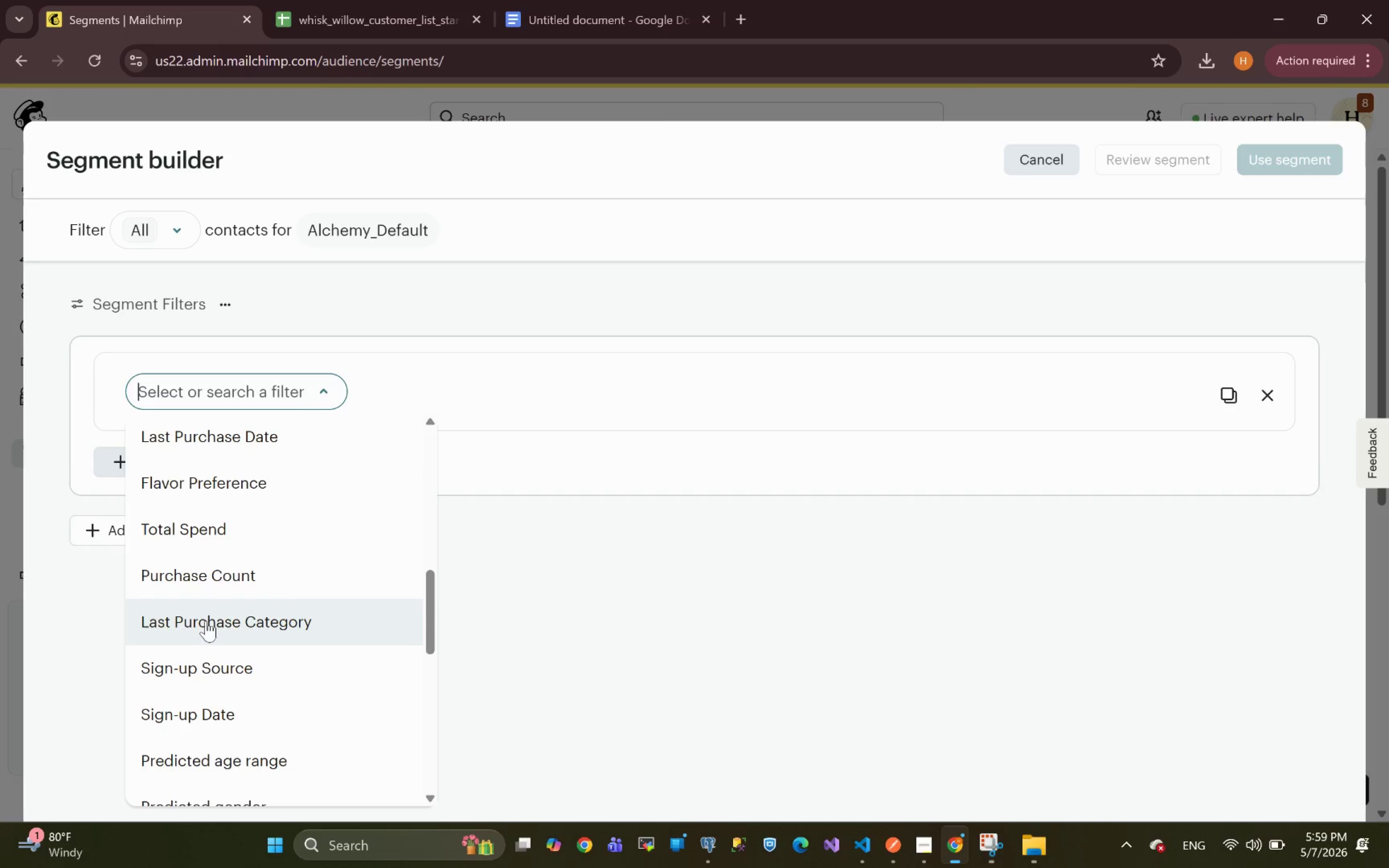 
left_click([206, 621])
 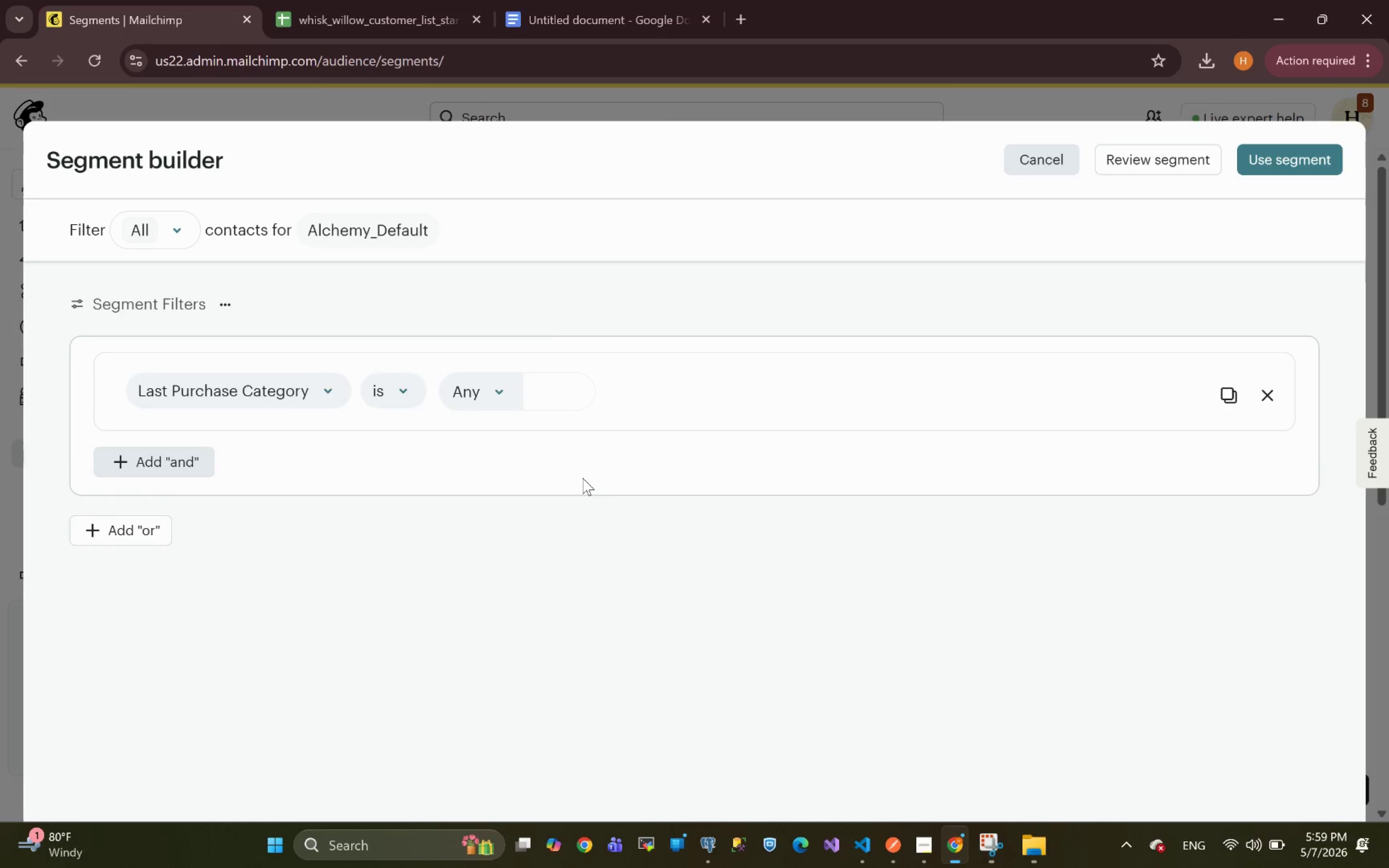 
left_click([355, 13])
 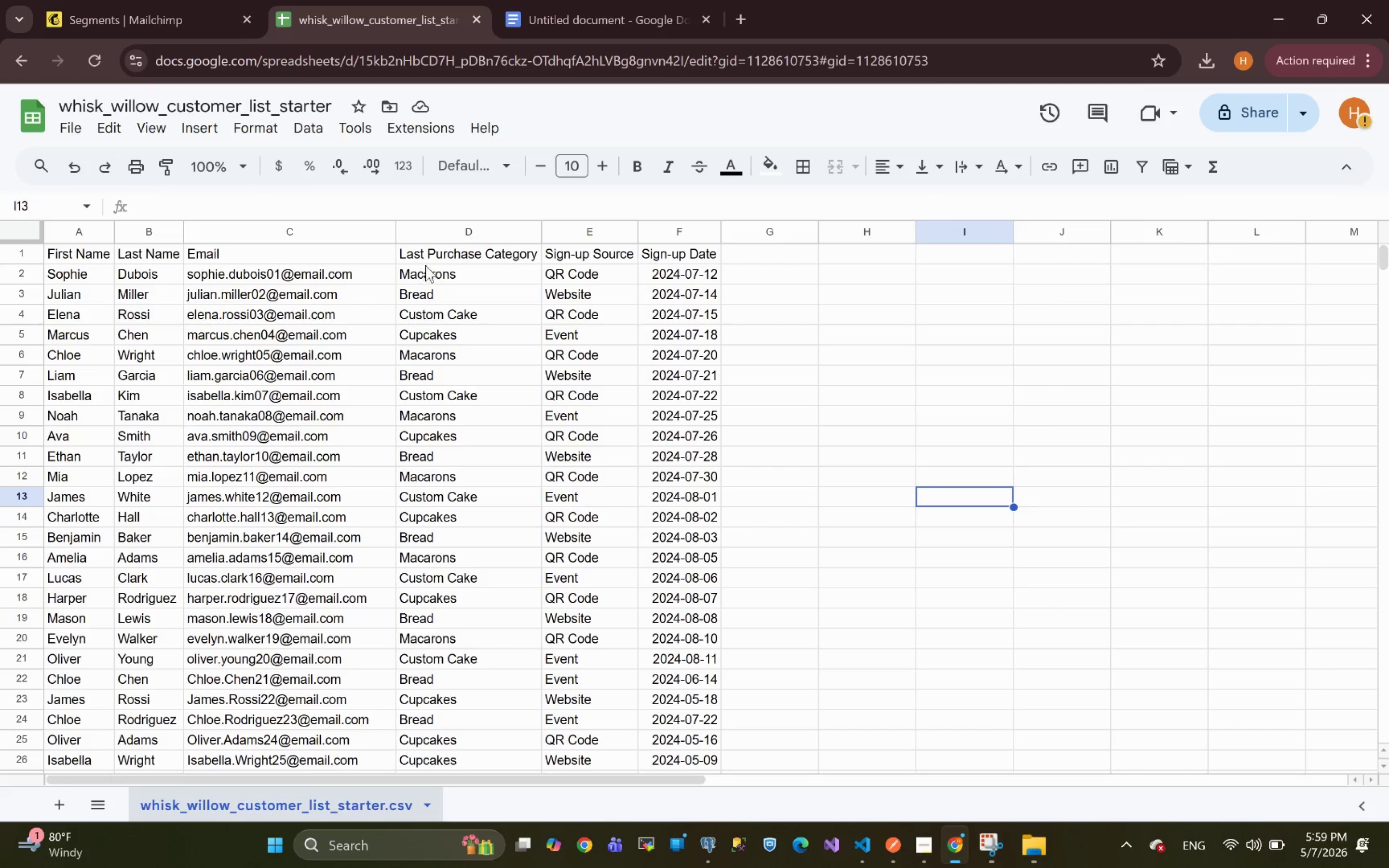 
left_click([456, 252])
 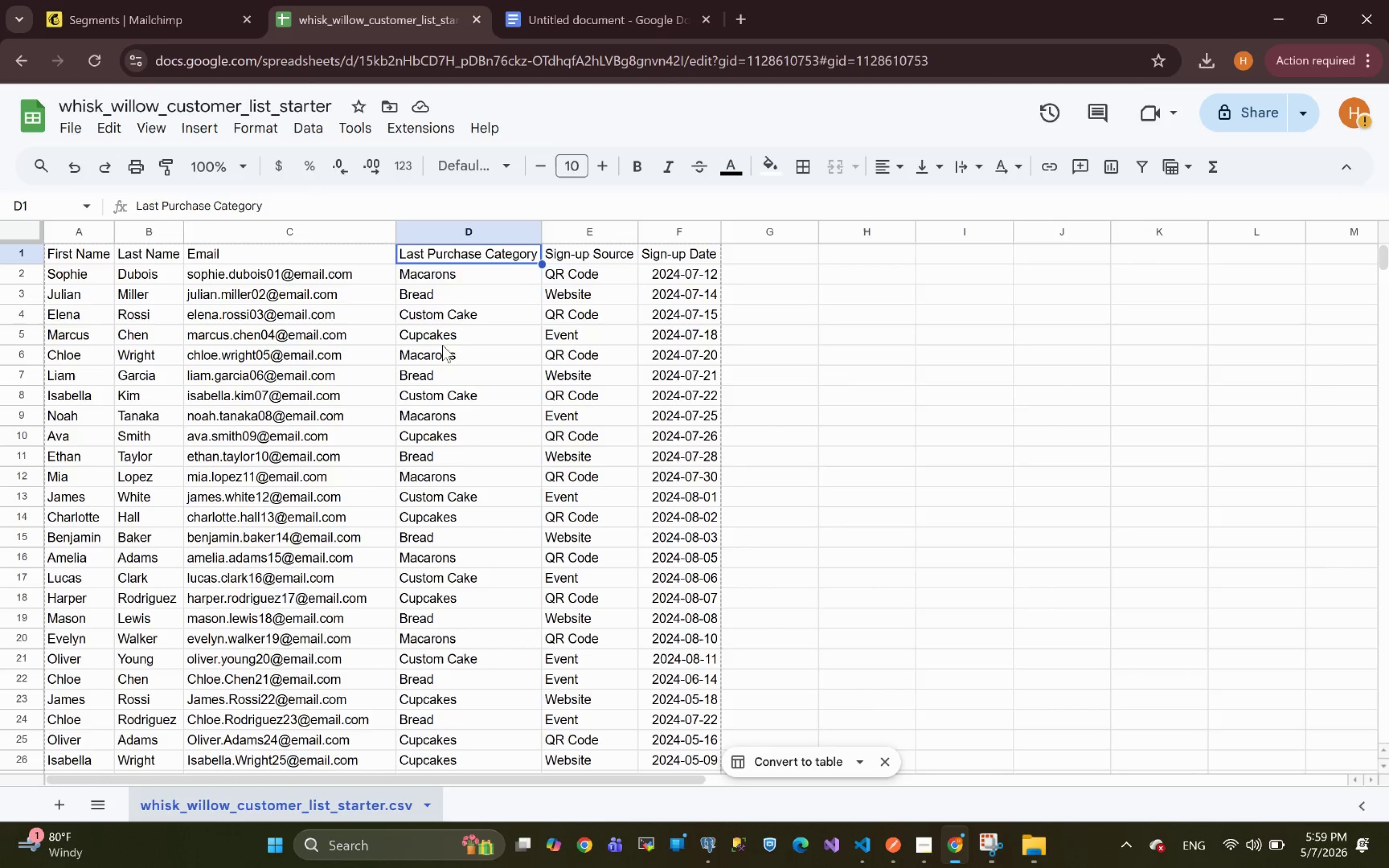 
wait(7.18)
 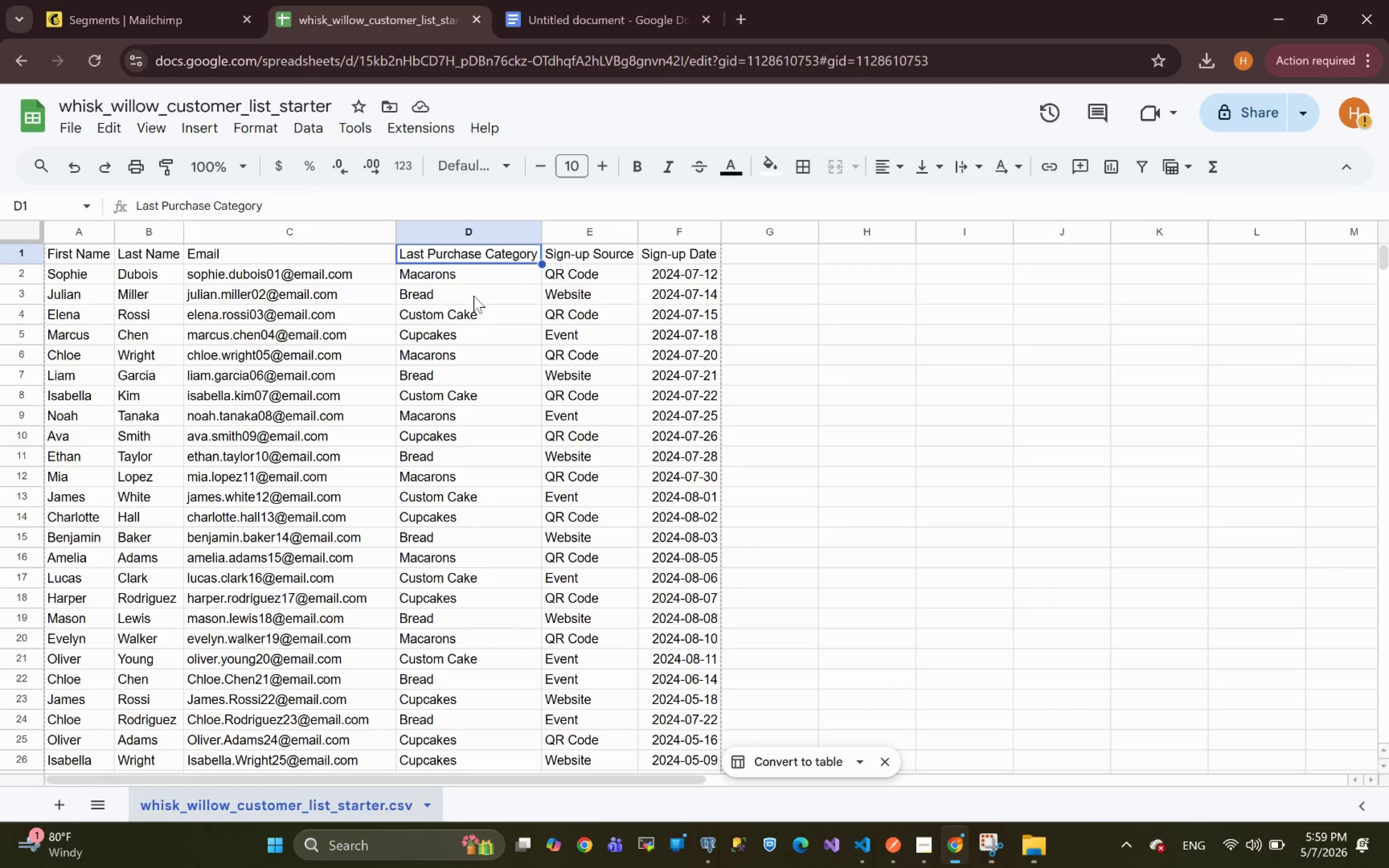 
left_click([439, 334])
 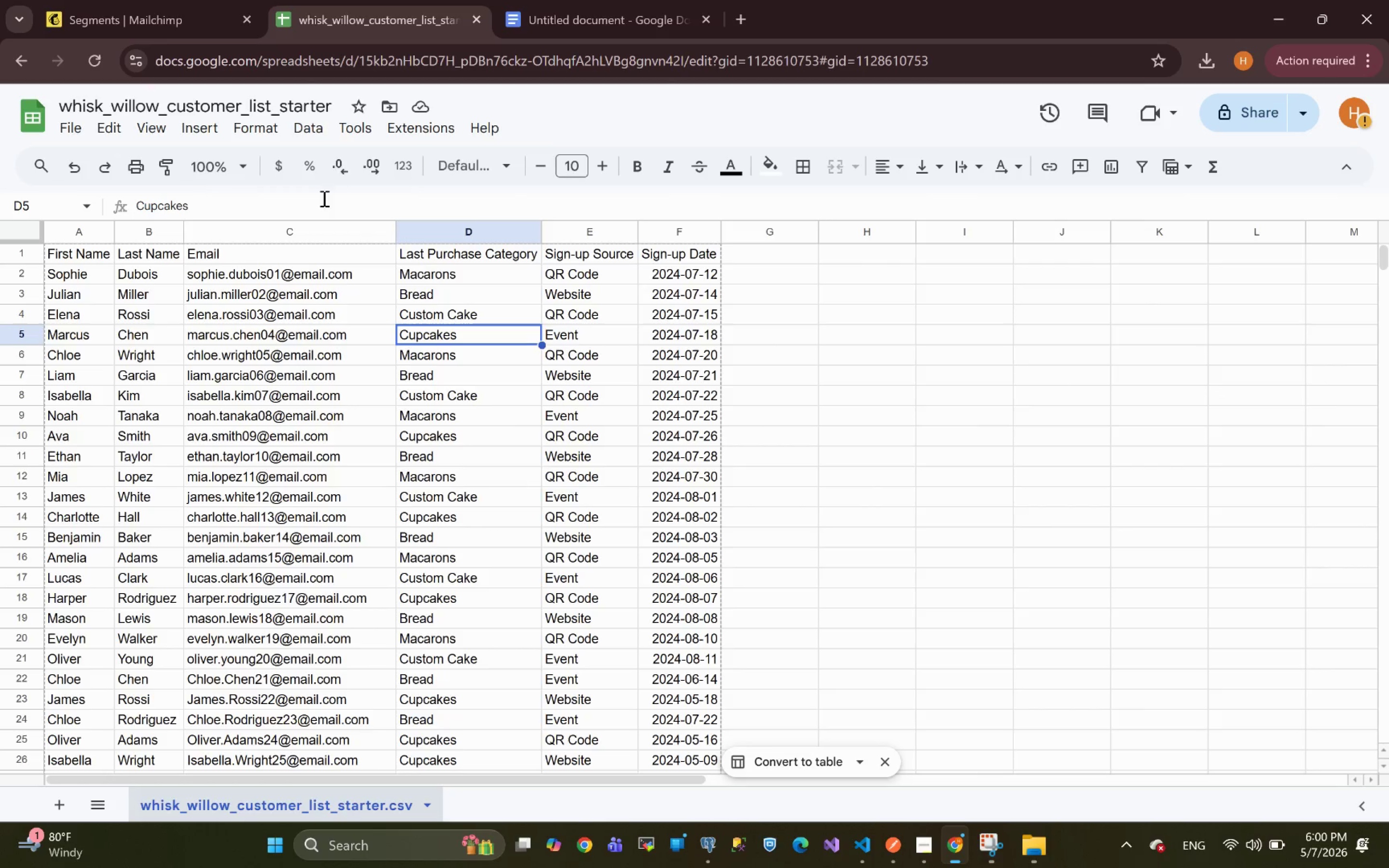 
left_click_drag(start_coordinate=[217, 208], to_coordinate=[36, 201])
 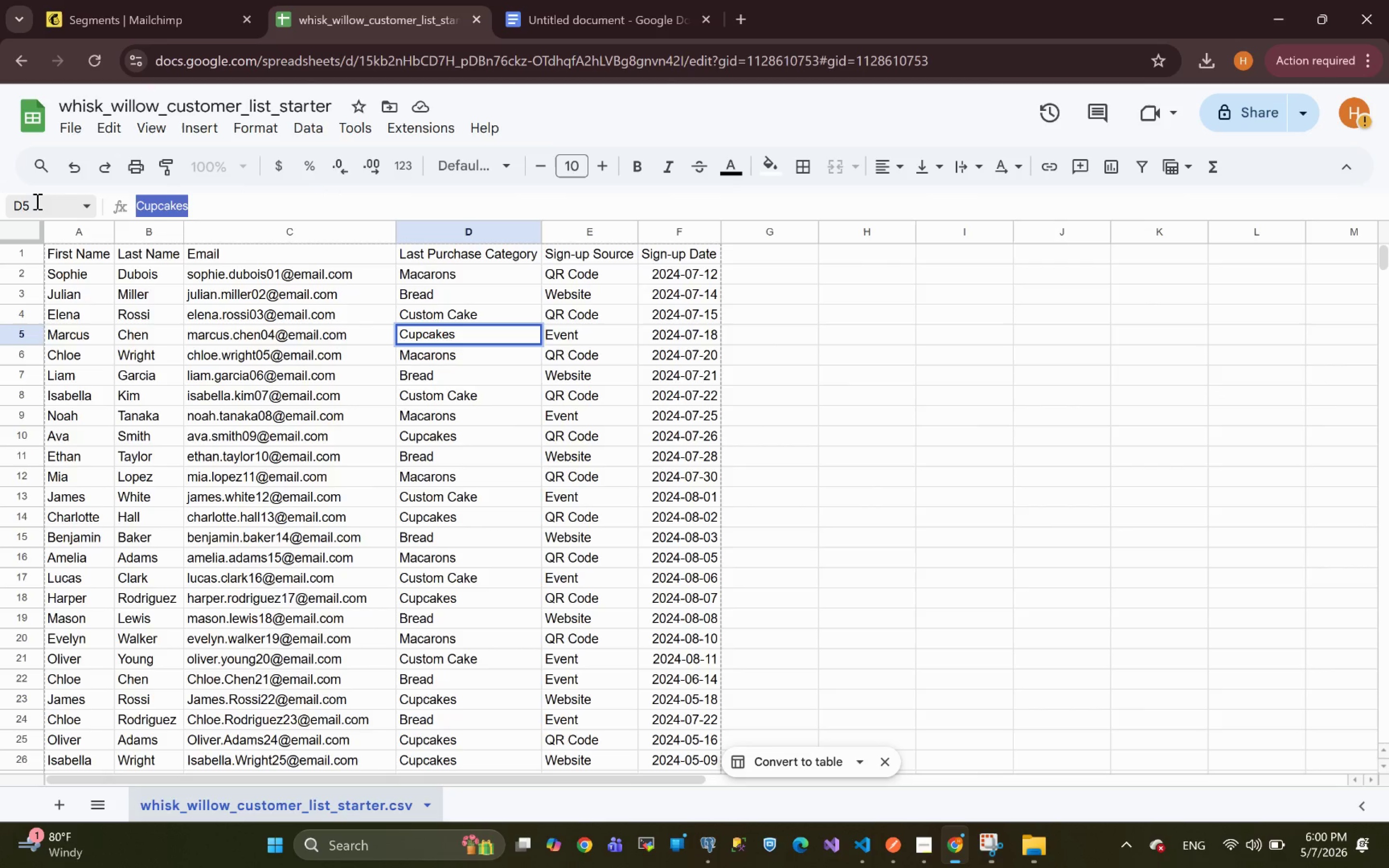 
key(Control+C)
 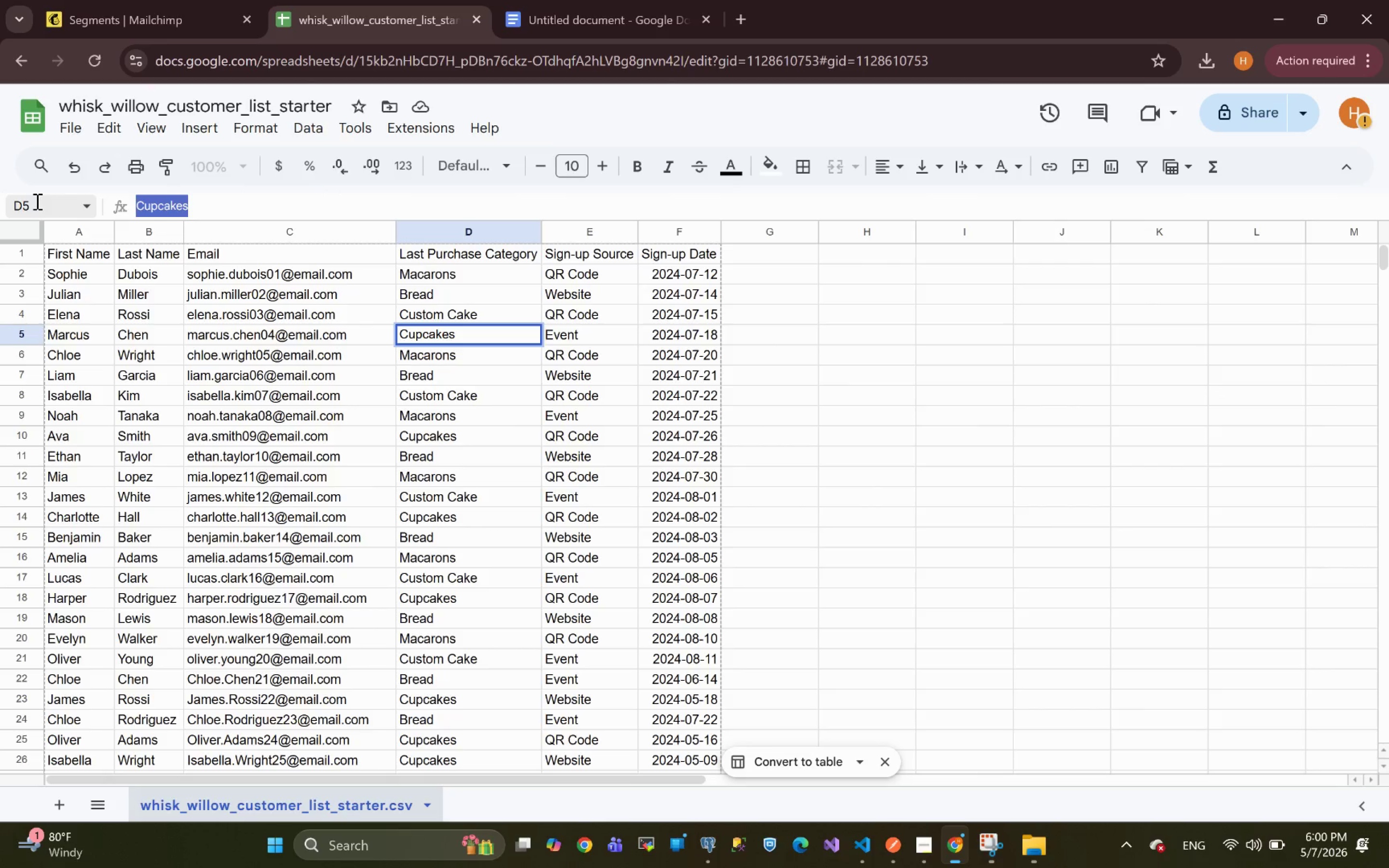 
key(Control+C)
 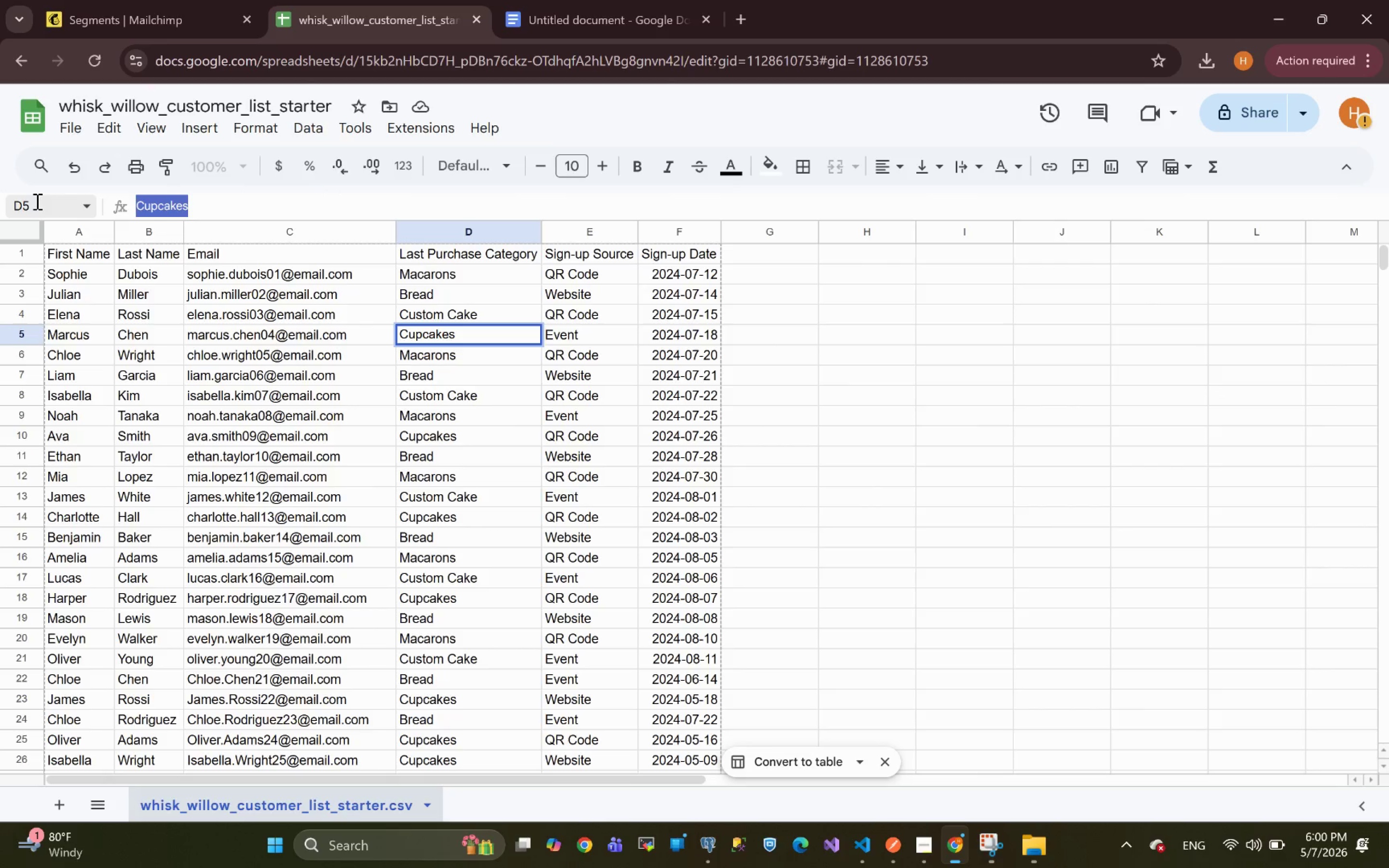 
key(Control+C)
 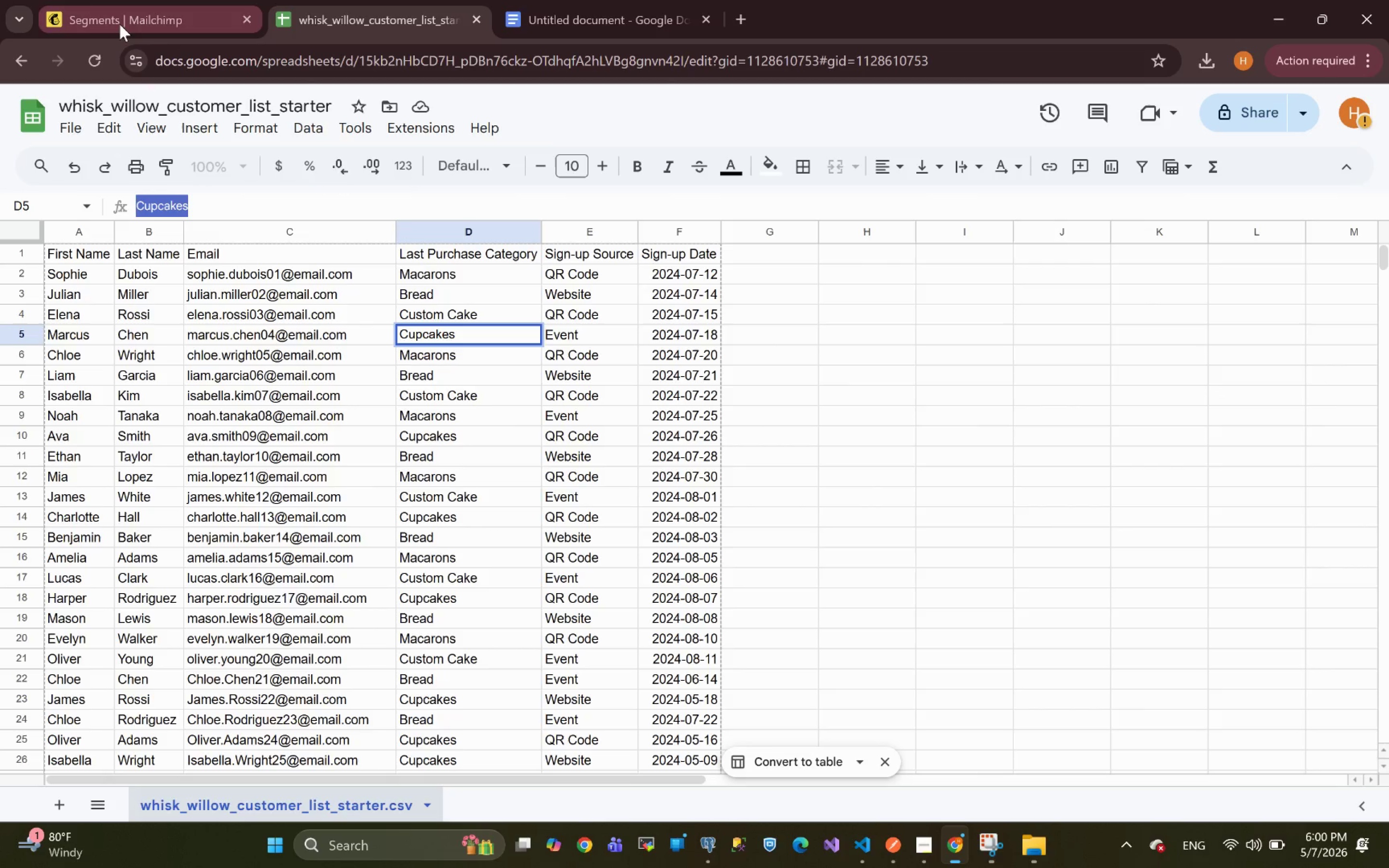 
left_click([120, 24])
 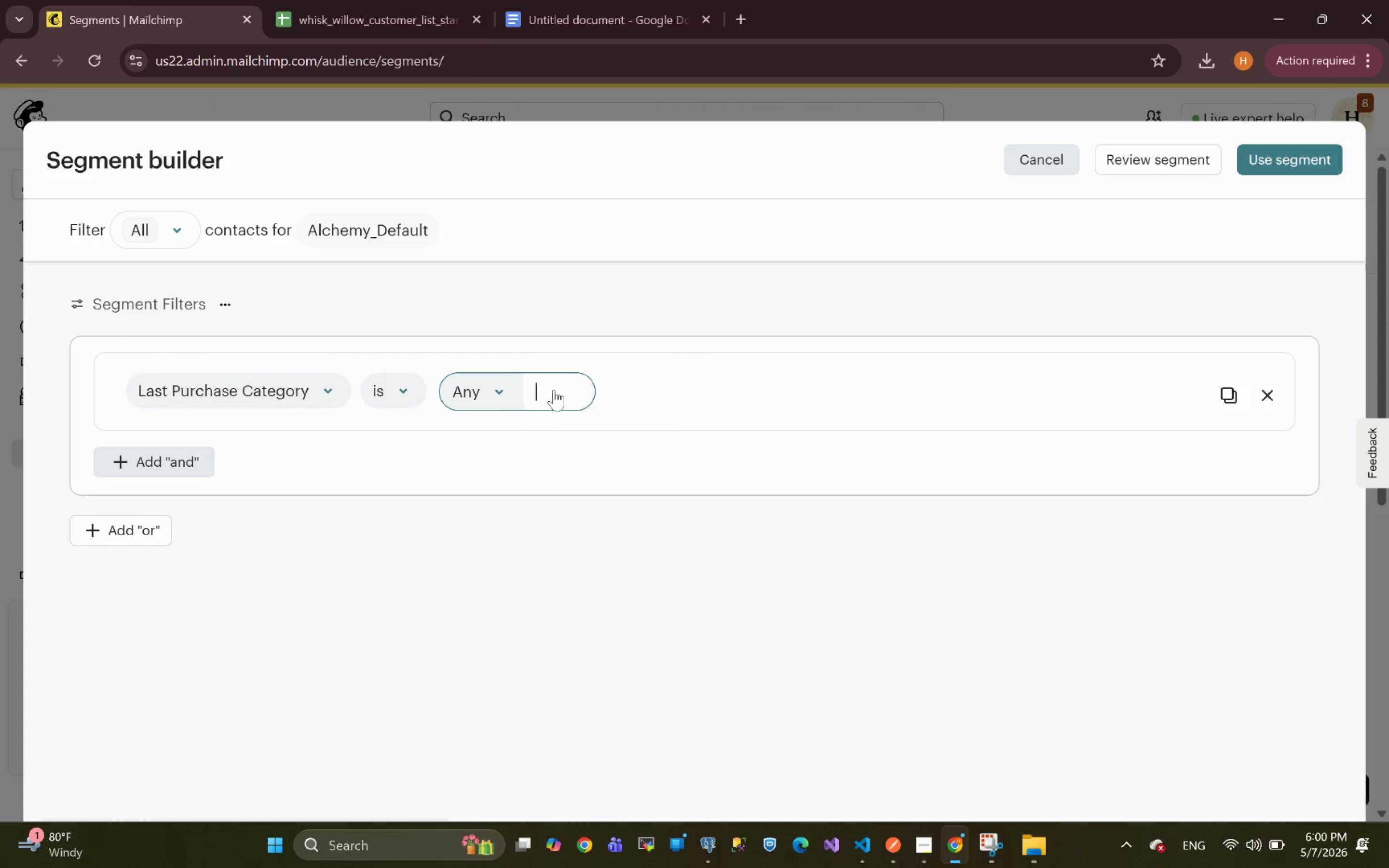 
key(Control+V)
 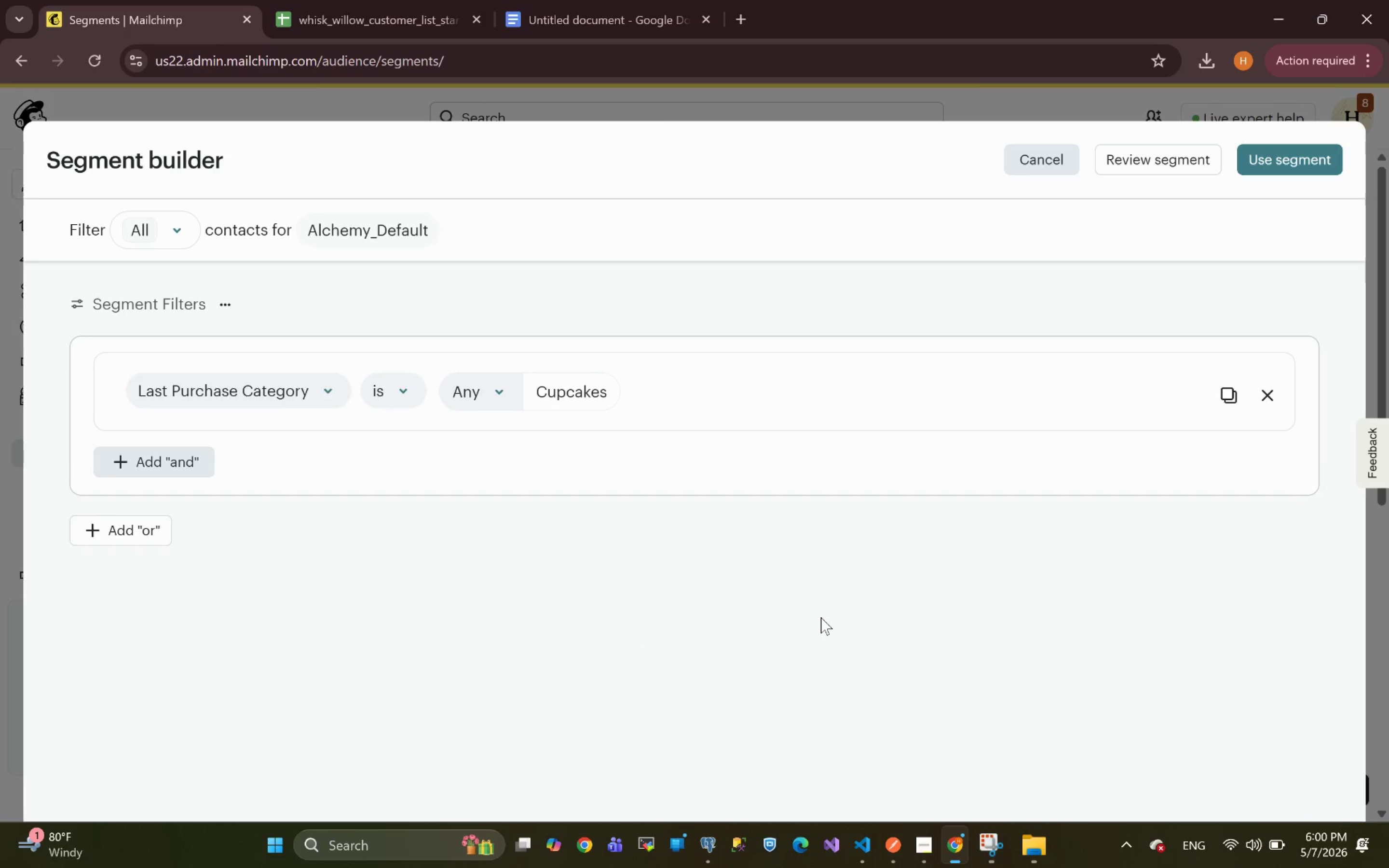 
wait(6.65)
 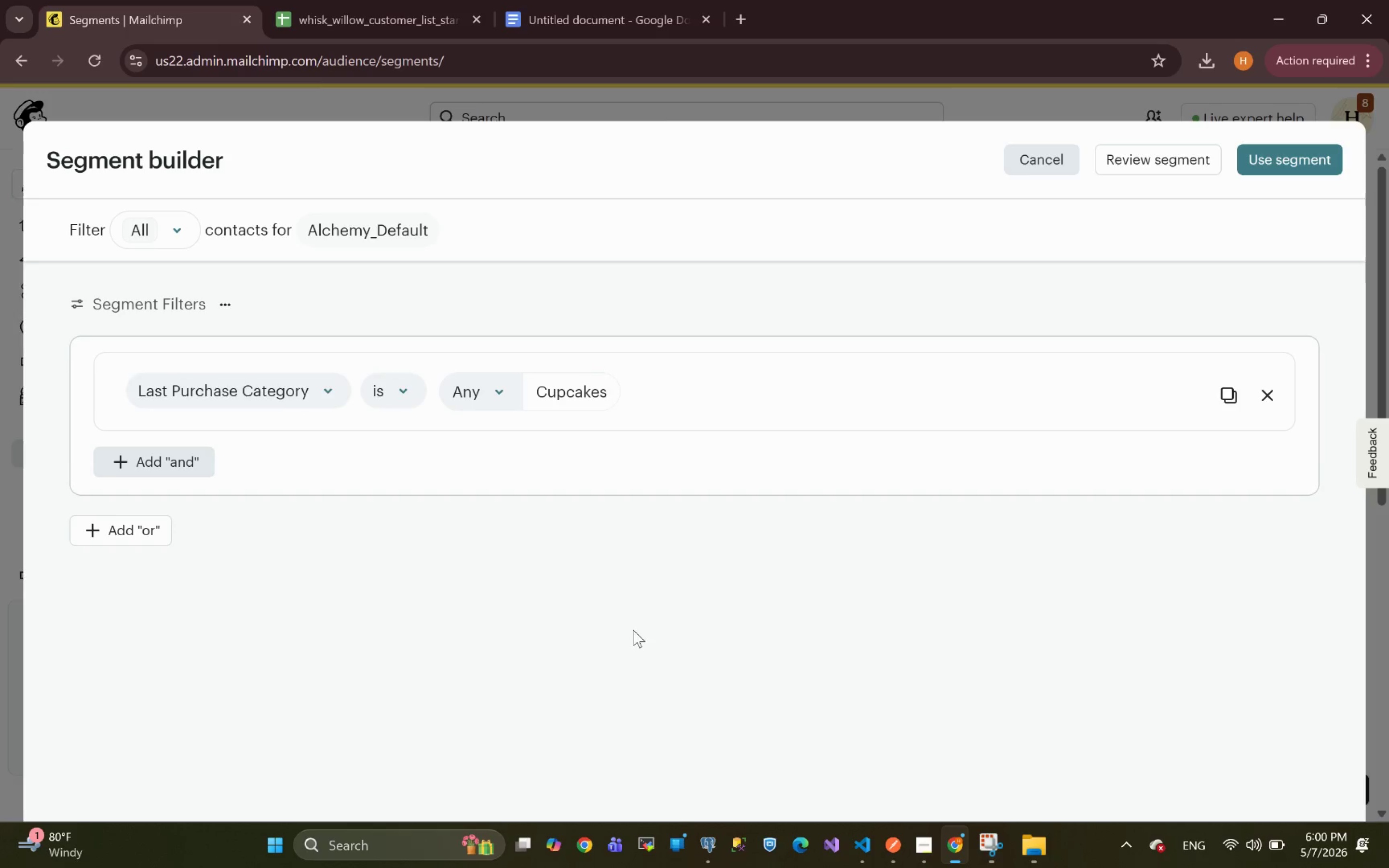 
left_click([924, 843])